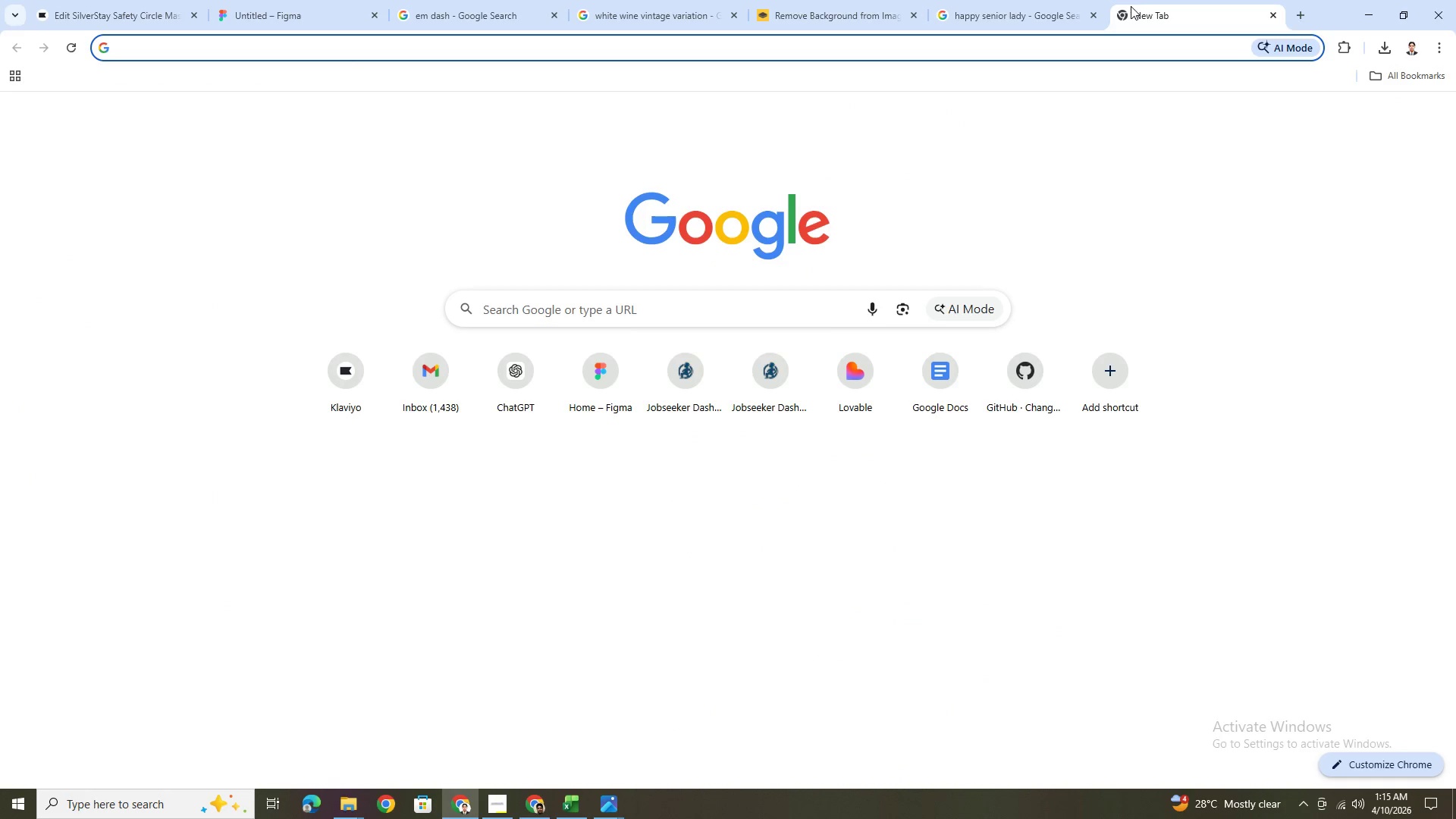 
type(utm builder)
 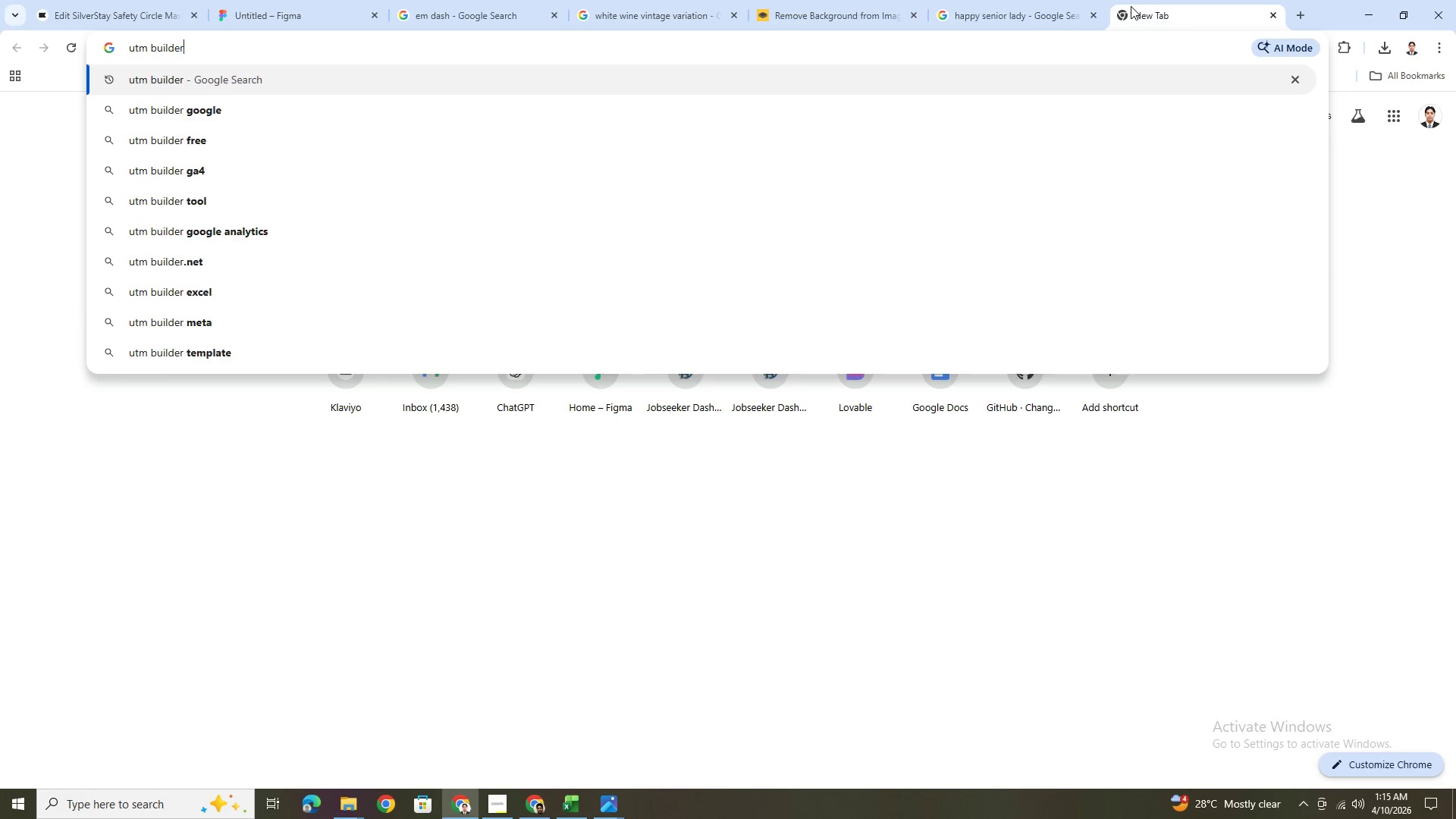 
key(Enter)
 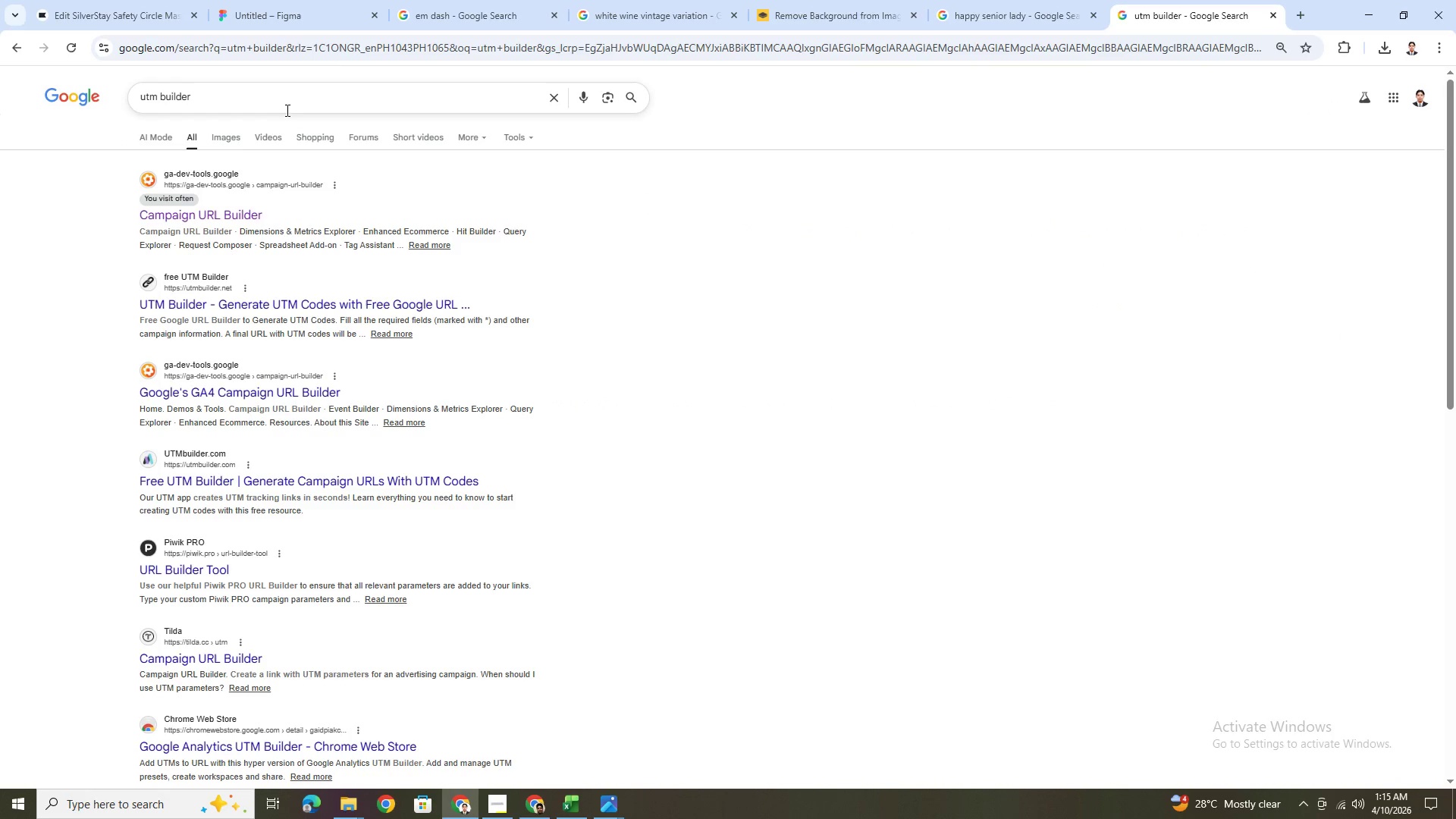 
left_click([223, 218])
 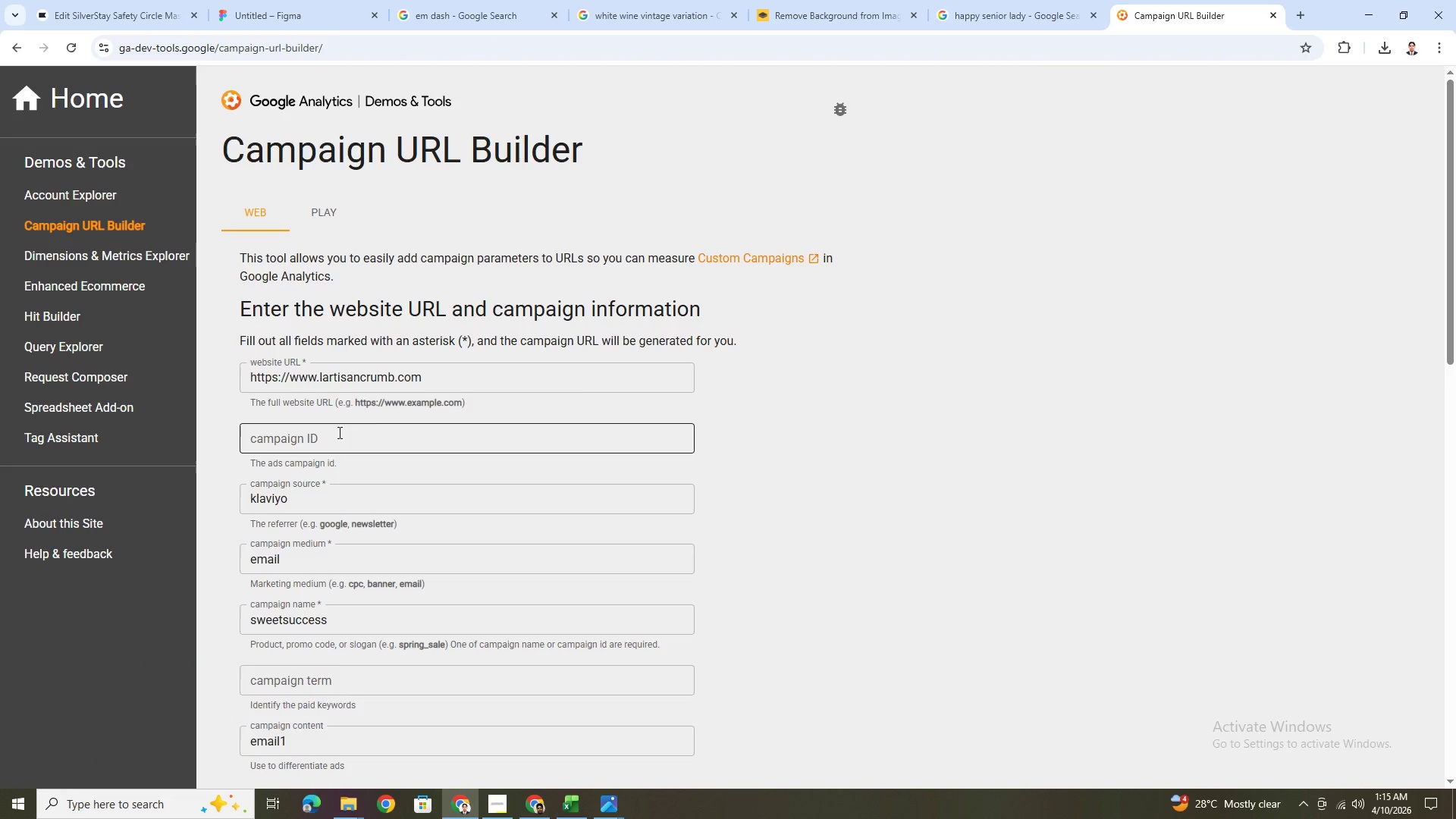 
left_click_drag(start_coordinate=[421, 379], to_coordinate=[319, 387])
 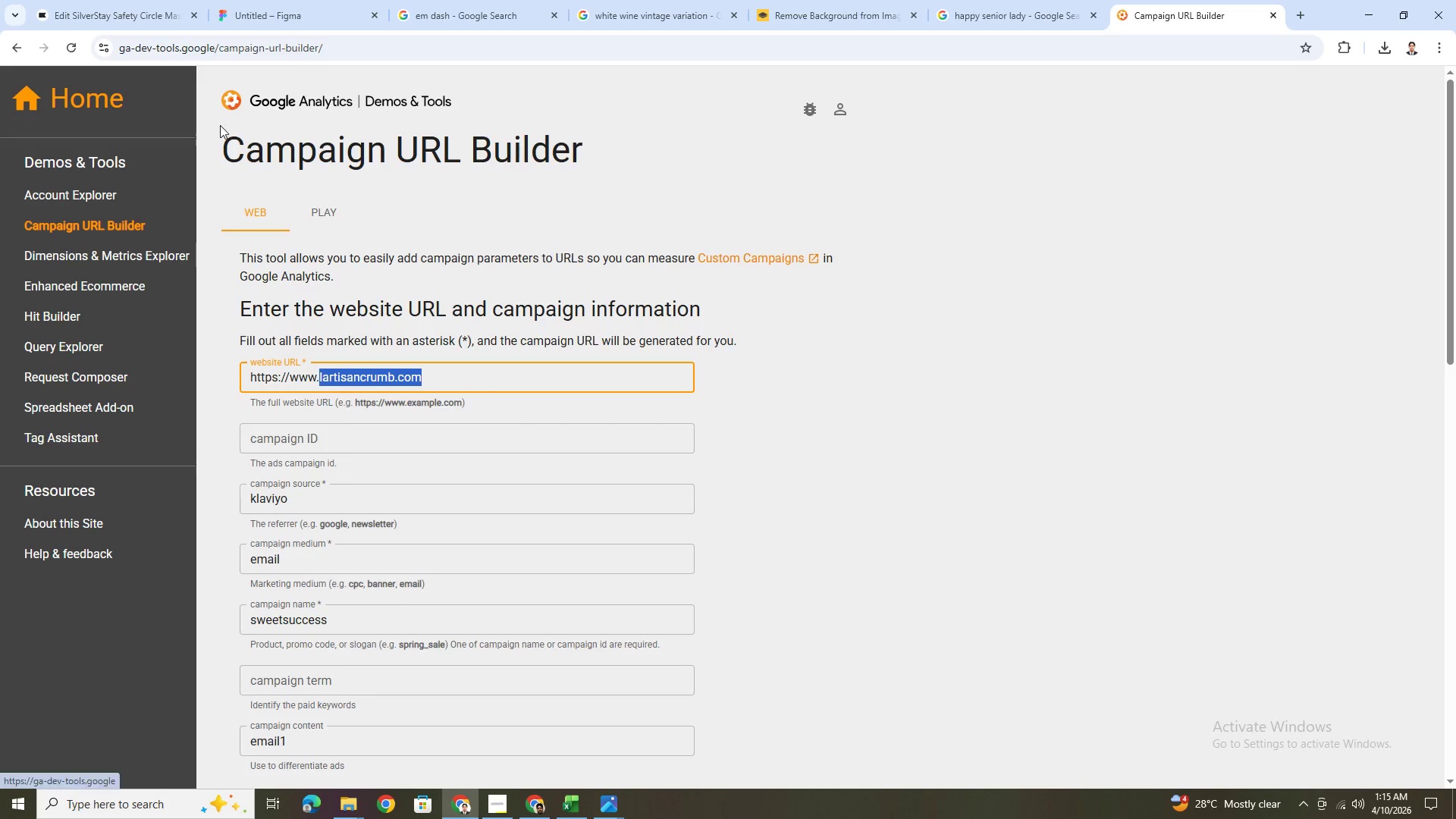 
type(silverstay.com)
 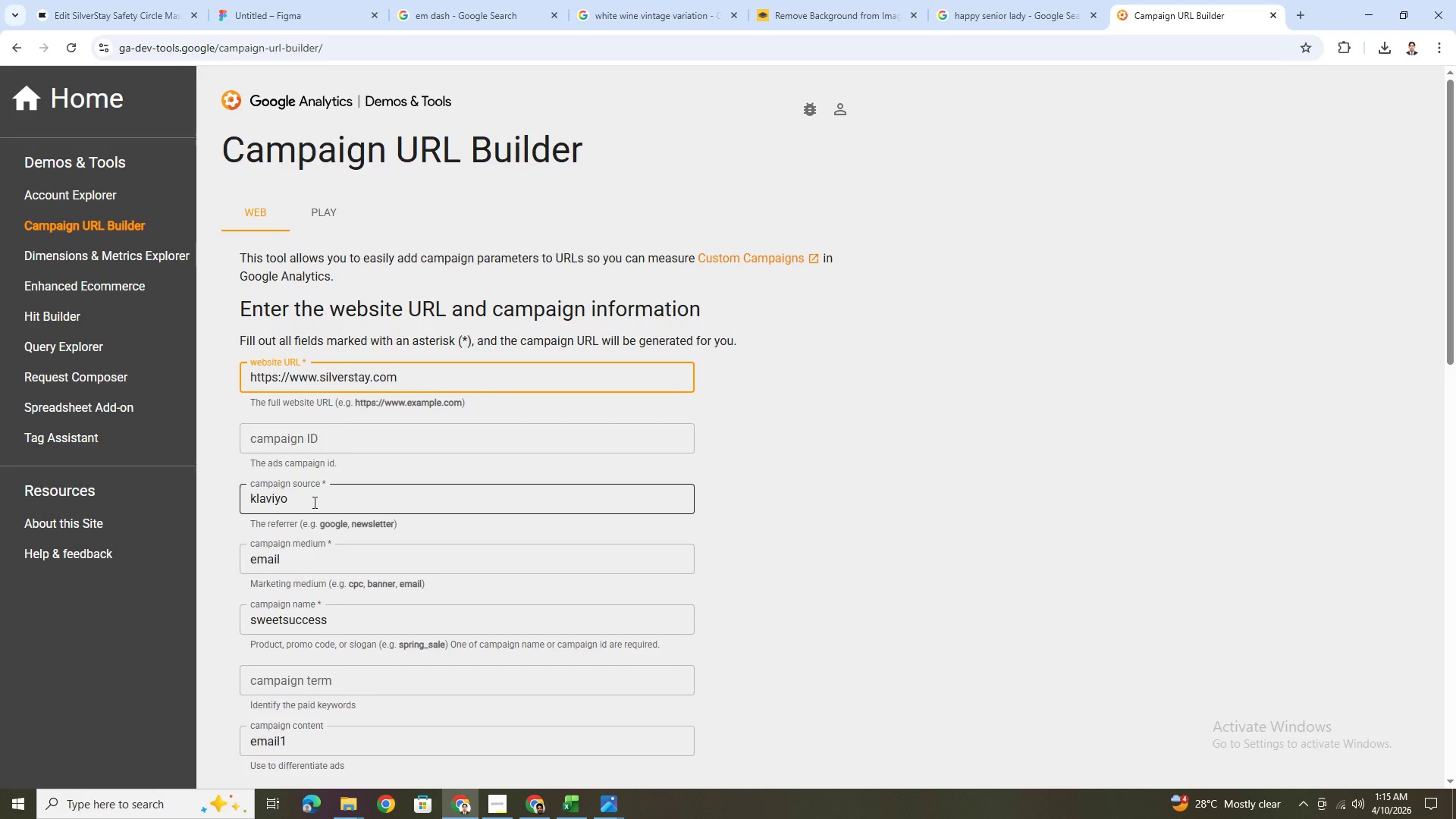 
scroll: coordinate [350, 538], scroll_direction: down, amount: 1.0
 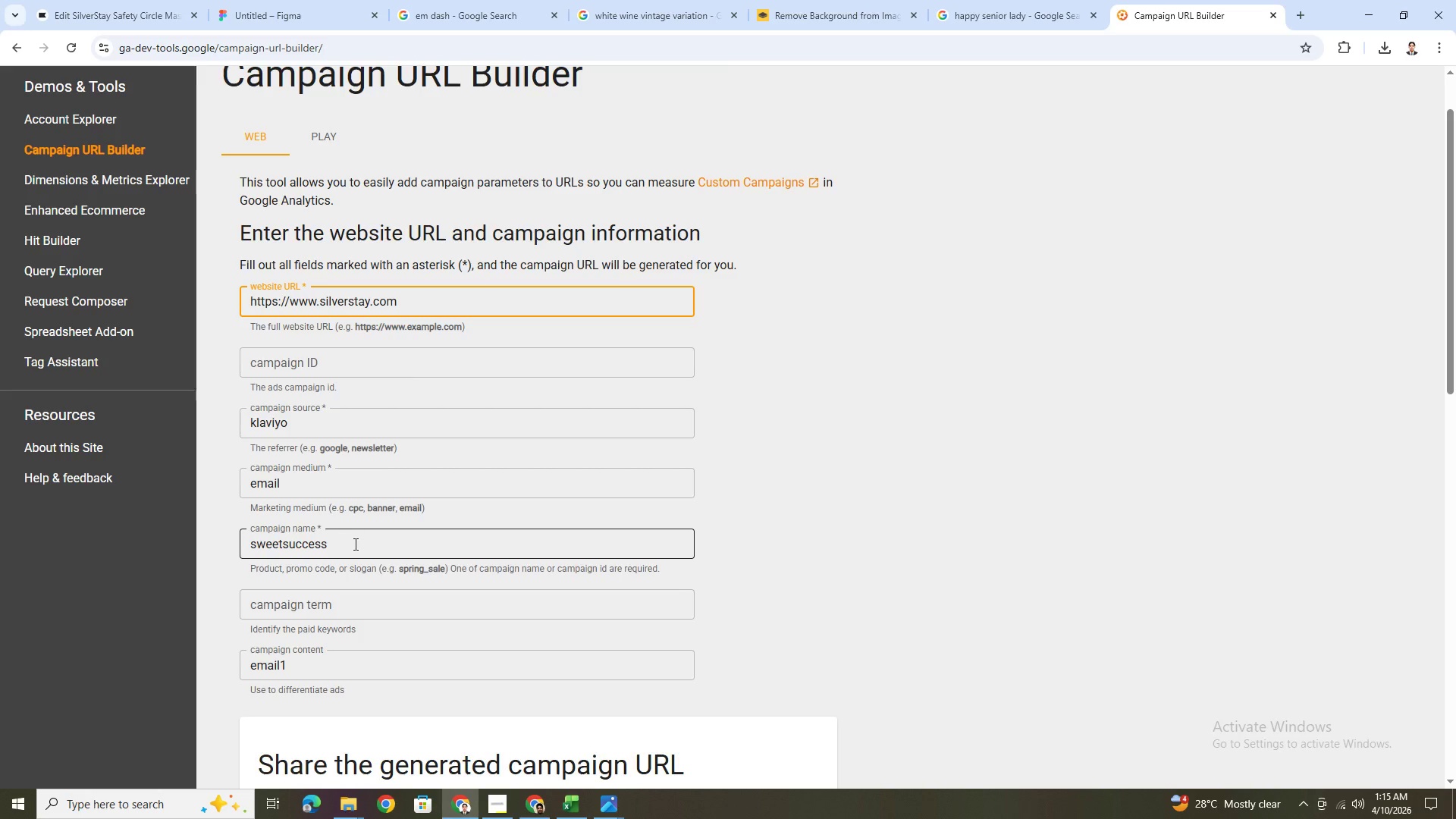 
left_click_drag(start_coordinate=[354, 544], to_coordinate=[251, 535])
 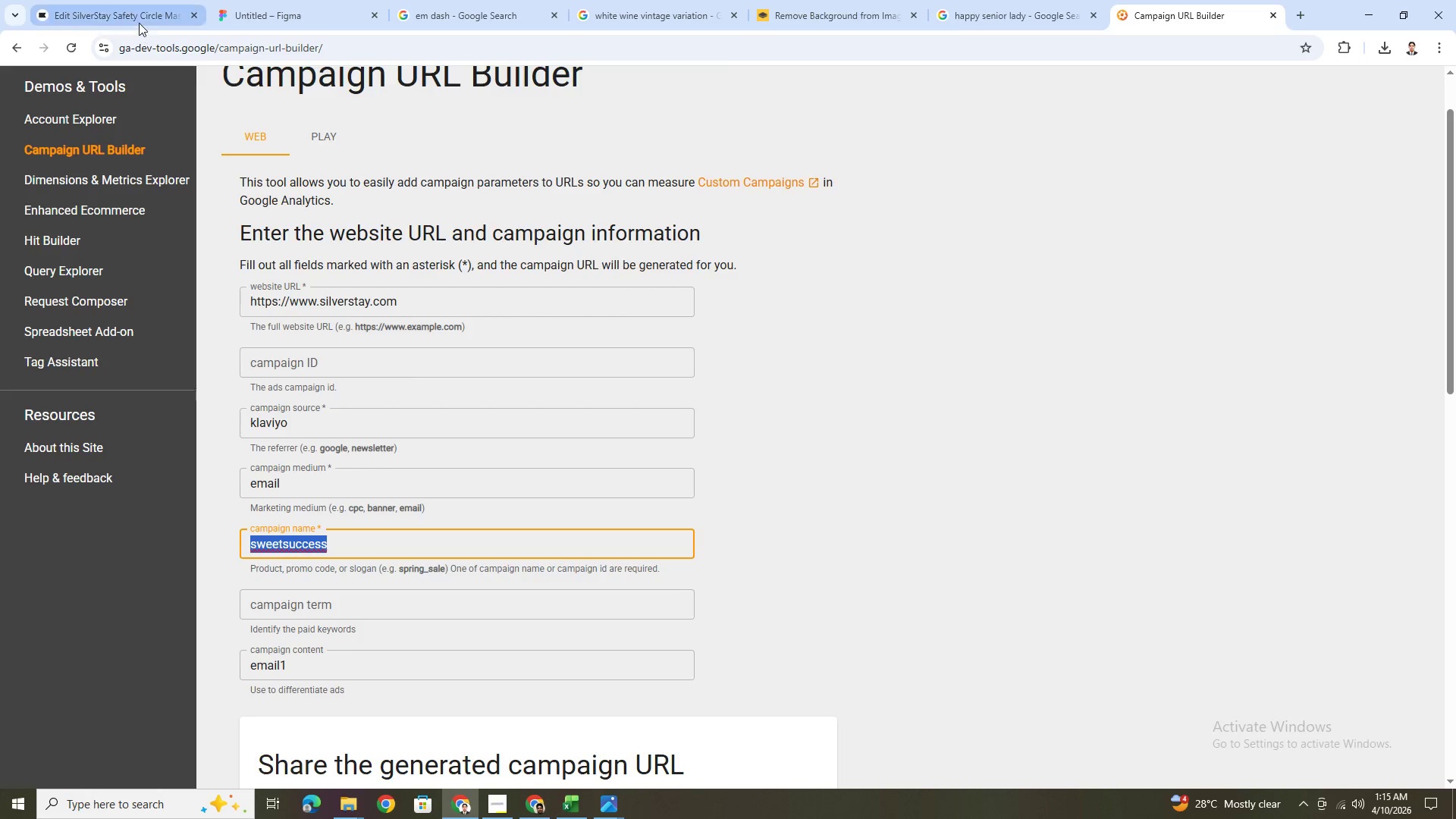 
left_click([139, 16])
 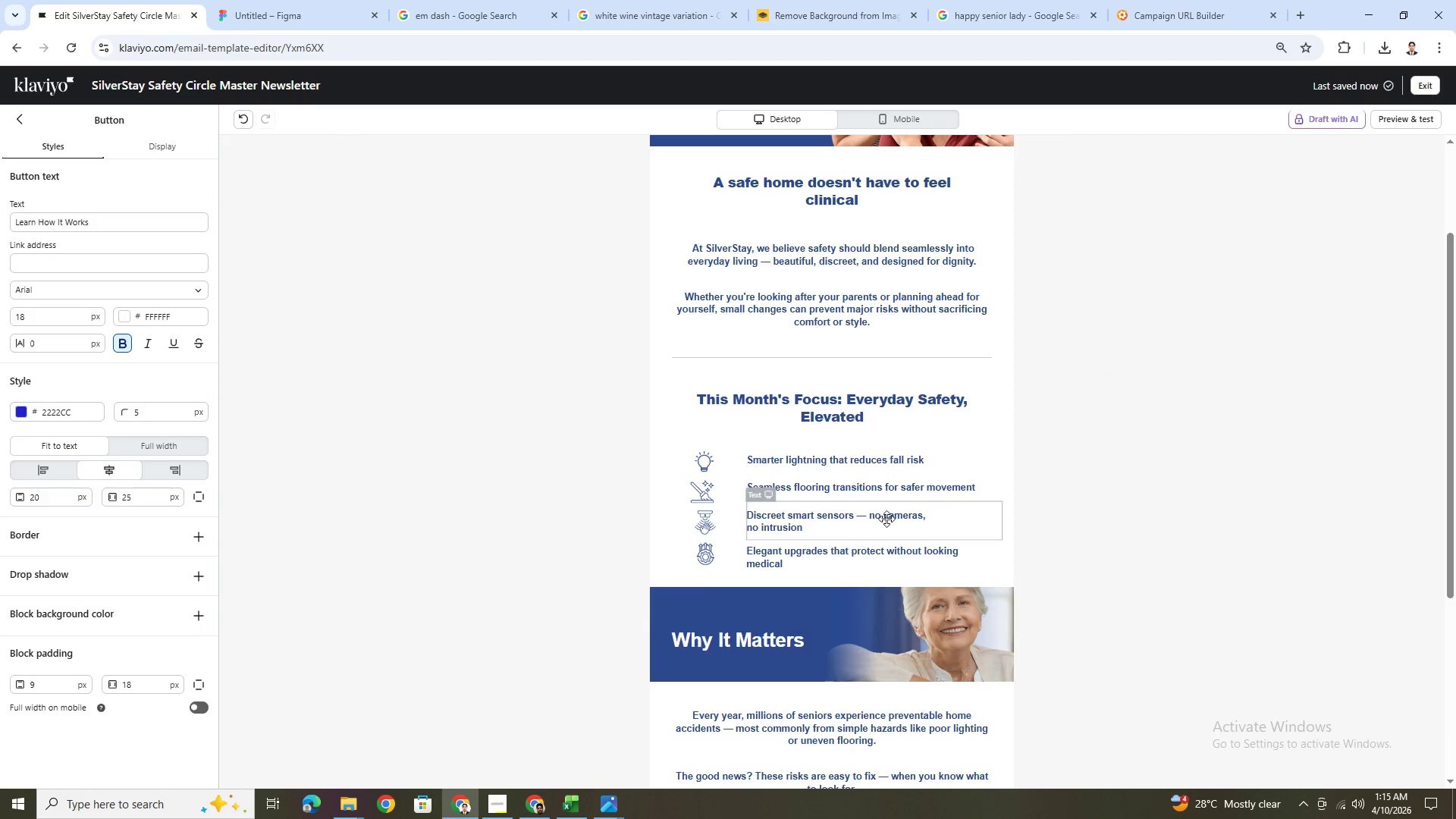 
left_click([504, 804])